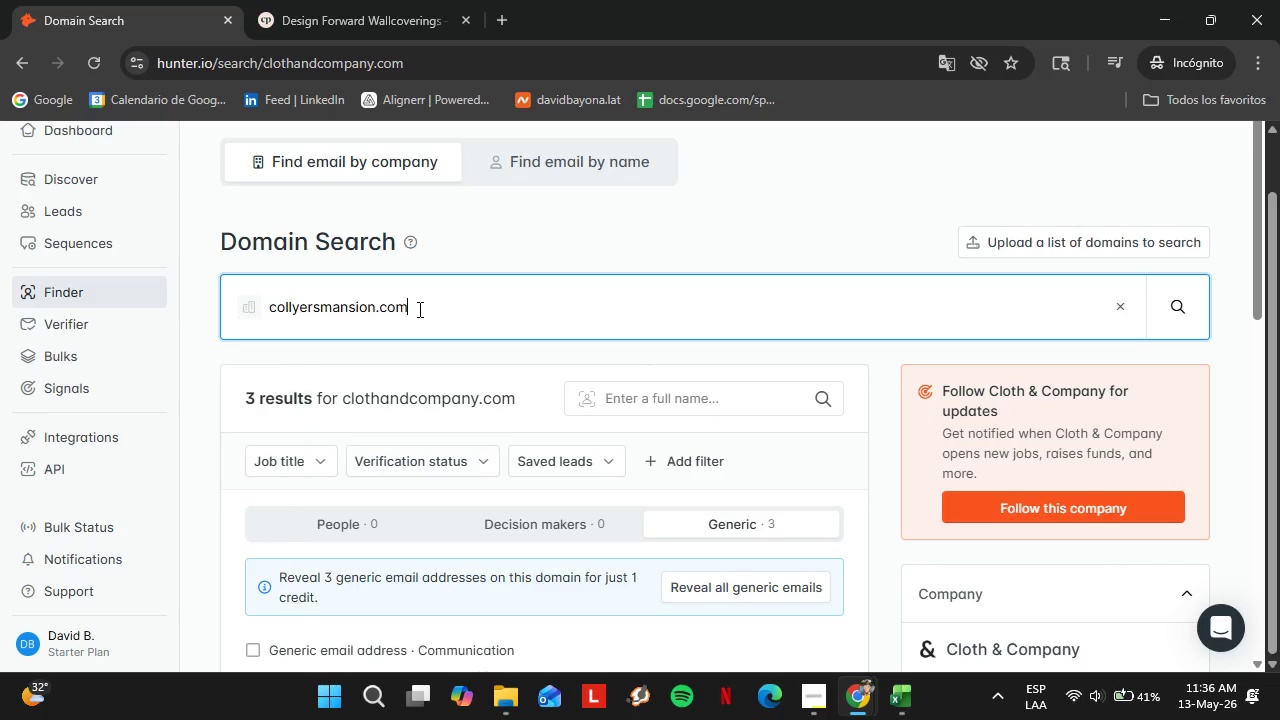 
key(Enter)
 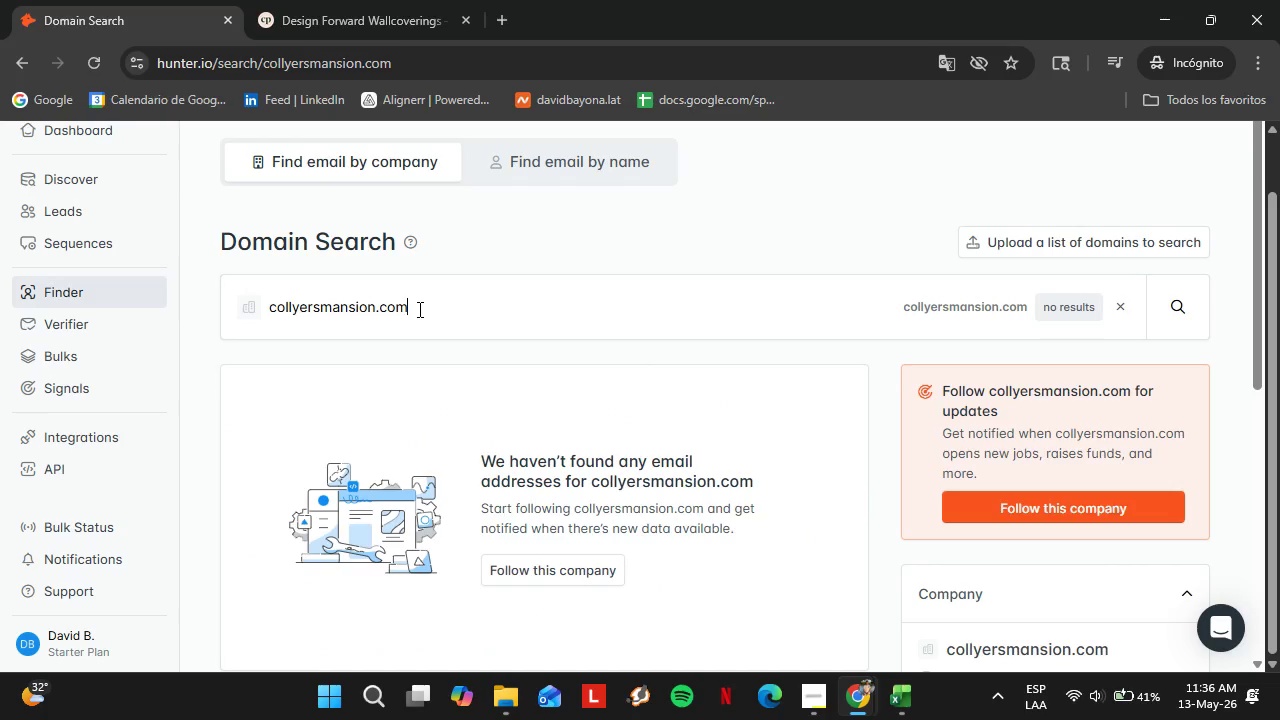 
double_click([418, 309])
 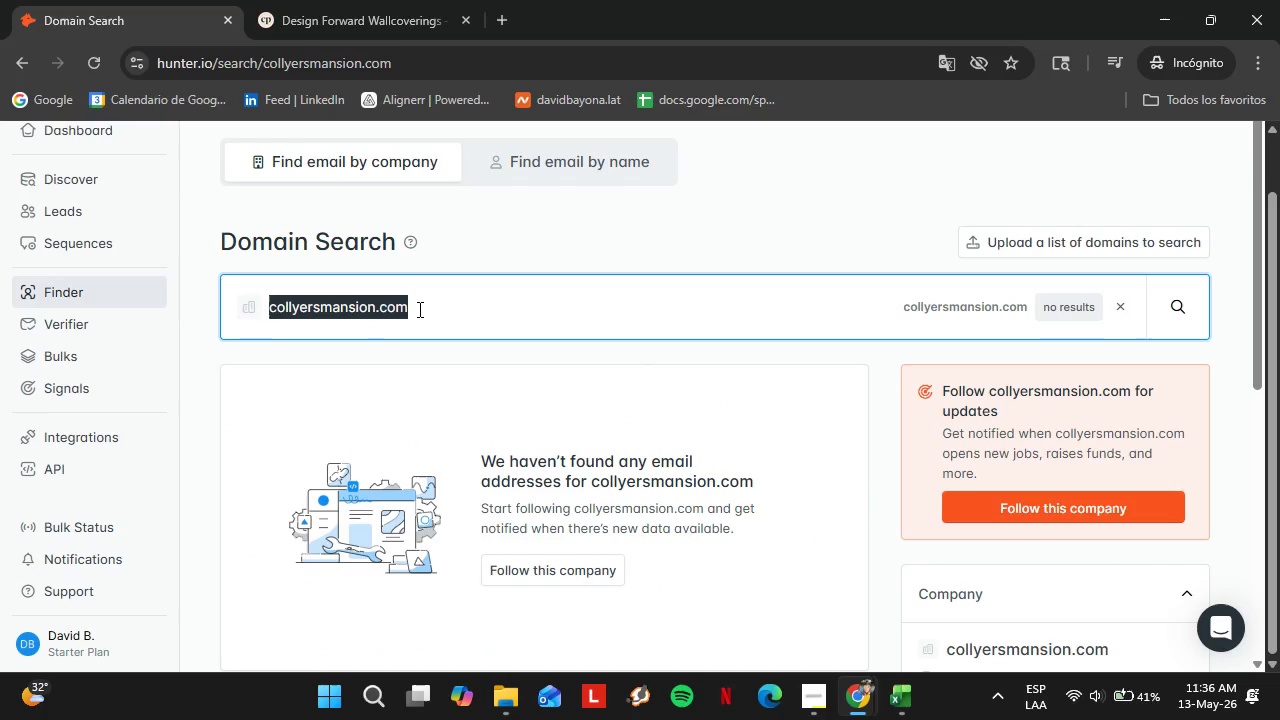 
triple_click([418, 309])
 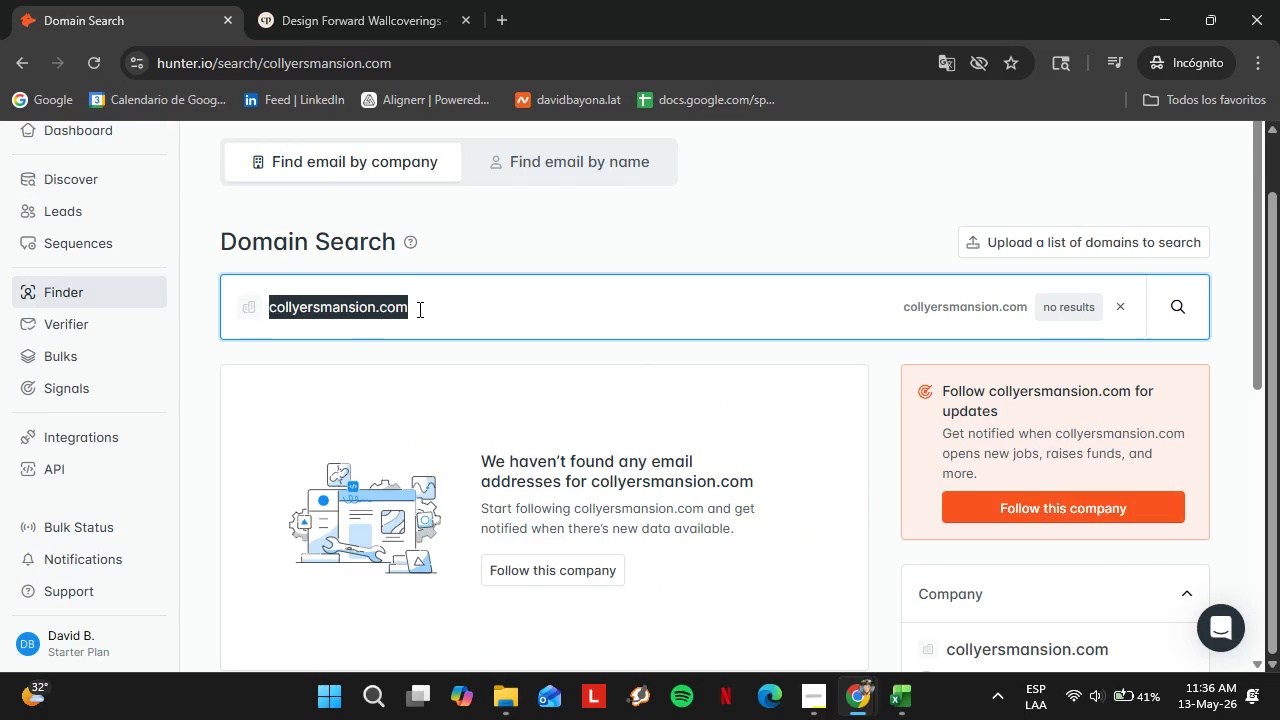 
type(commonroomgoods.com)
 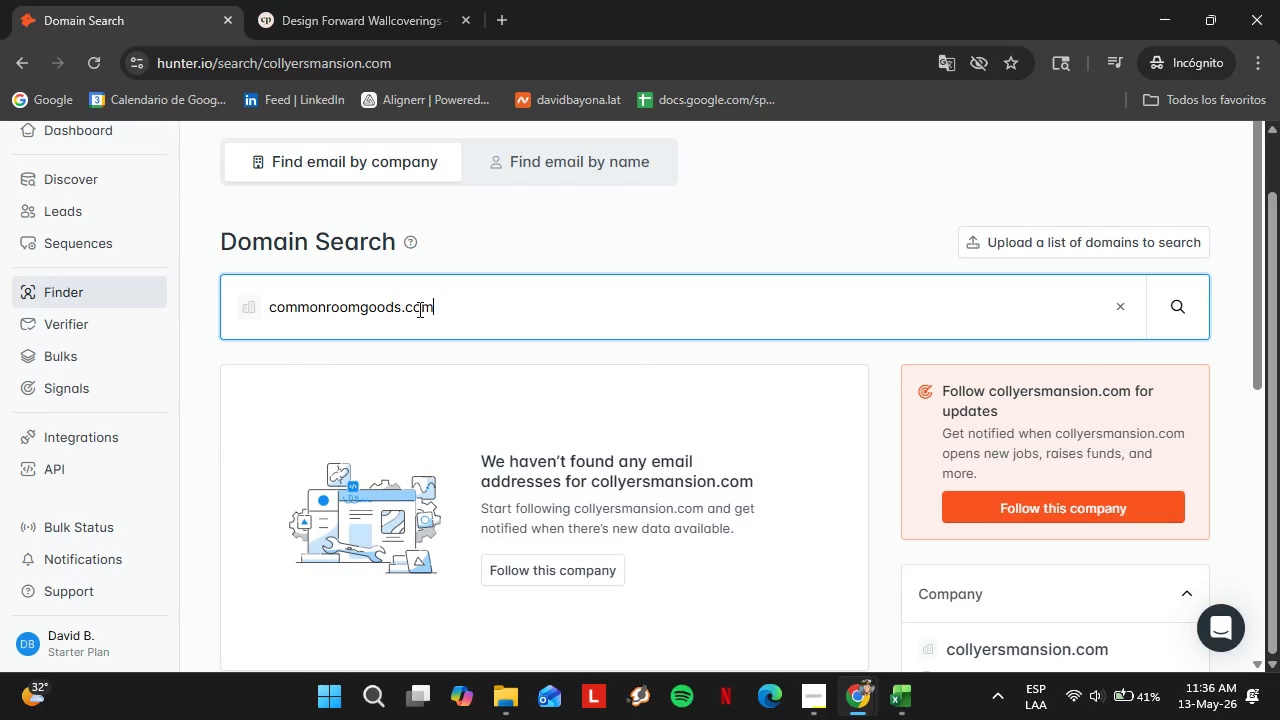 
key(Enter)
 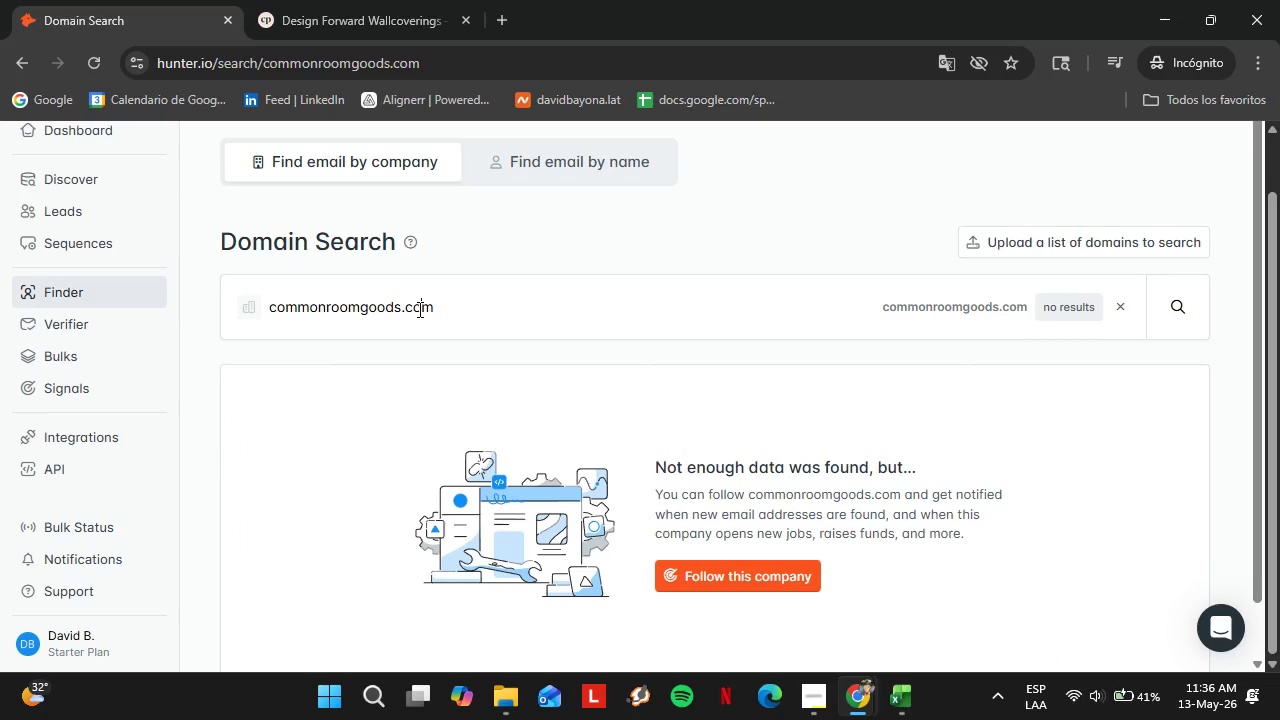 
double_click([418, 309])
 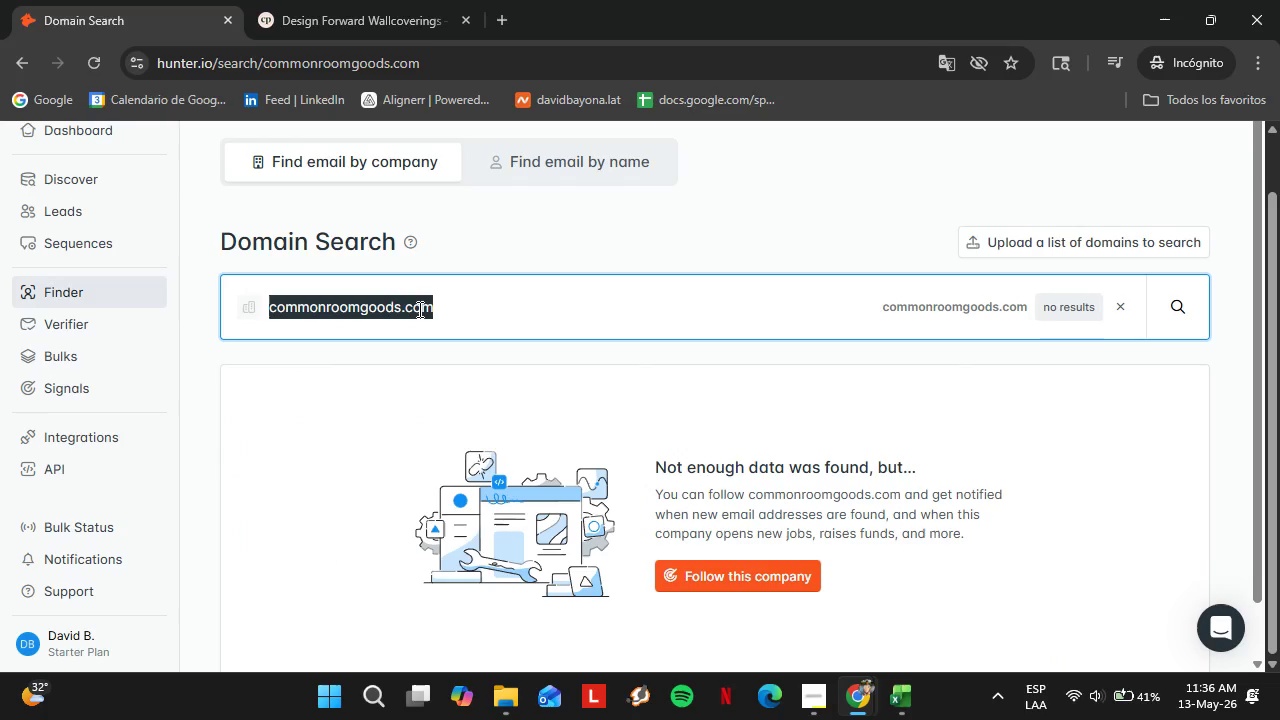 
triple_click([418, 309])
 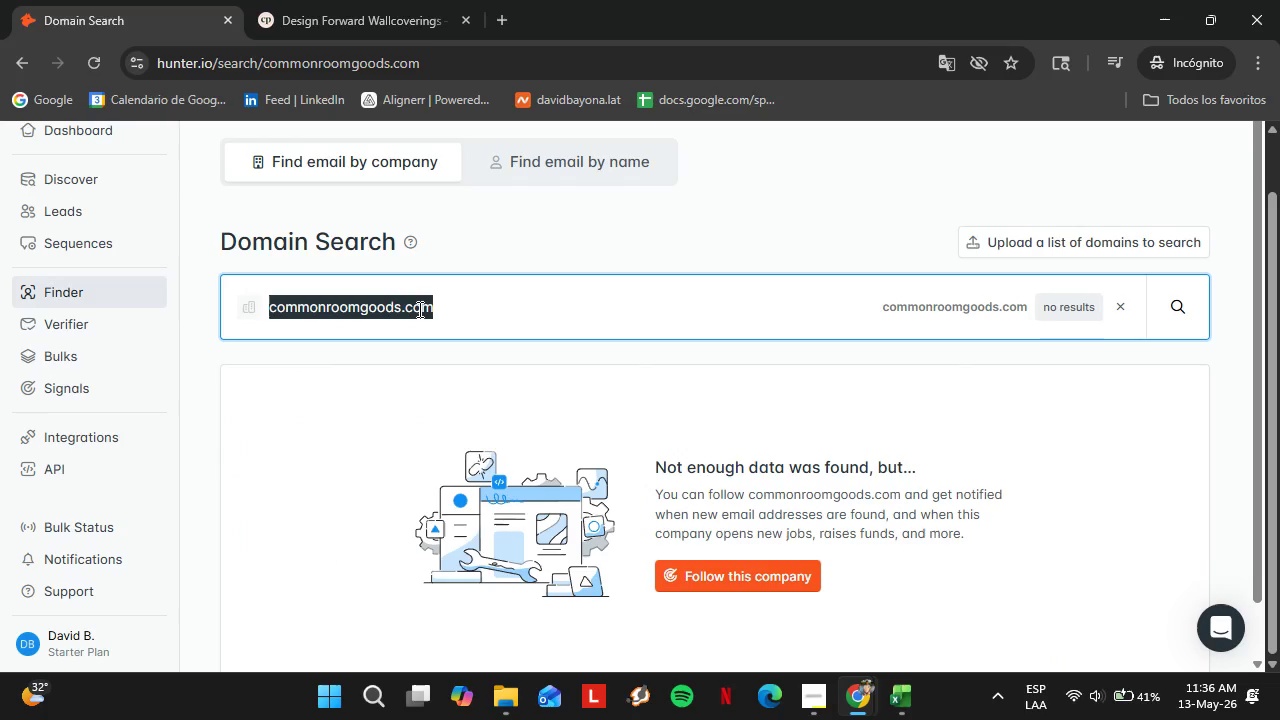 
type(corbeco.com)